 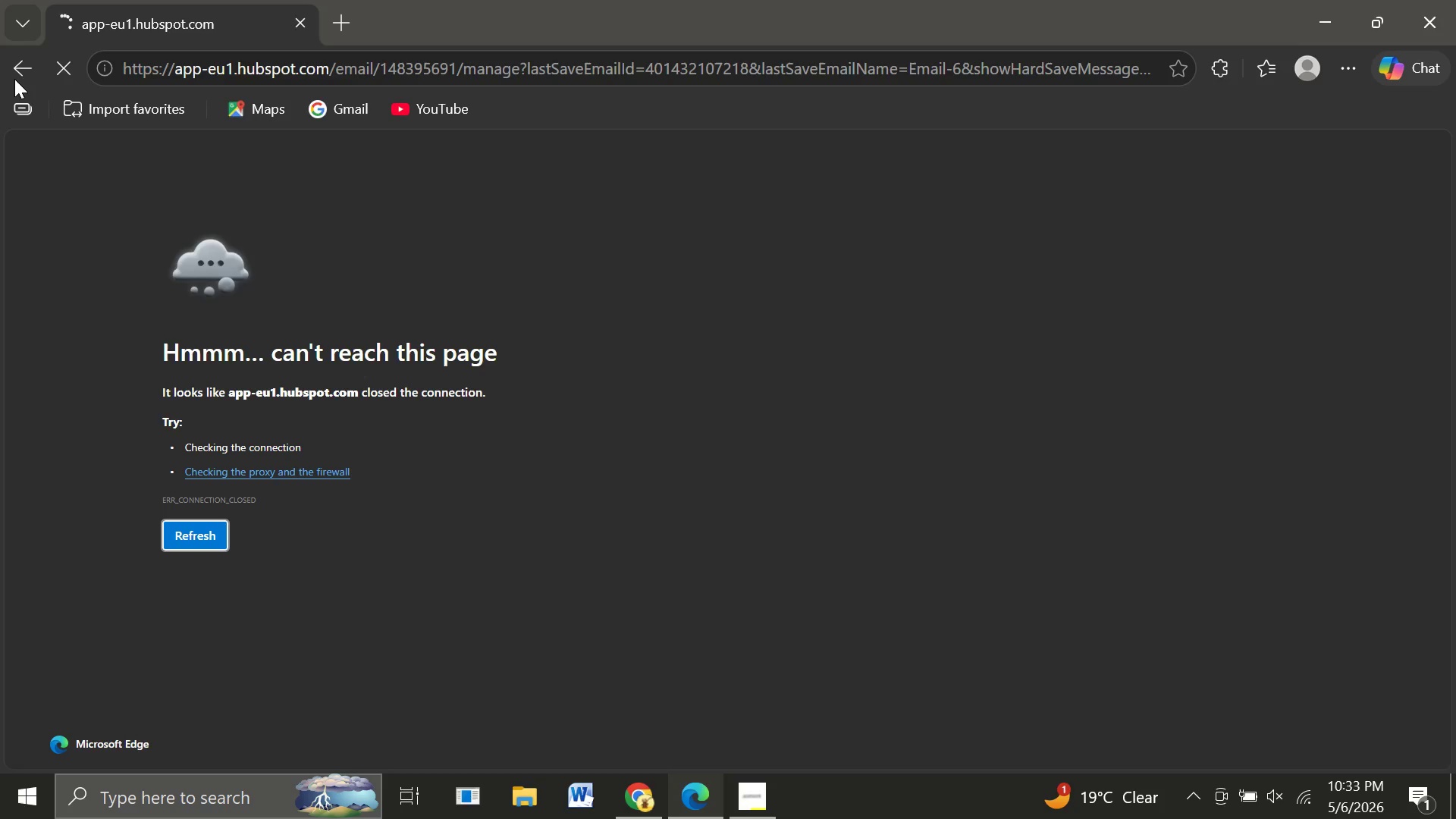 
left_click([201, 534])
 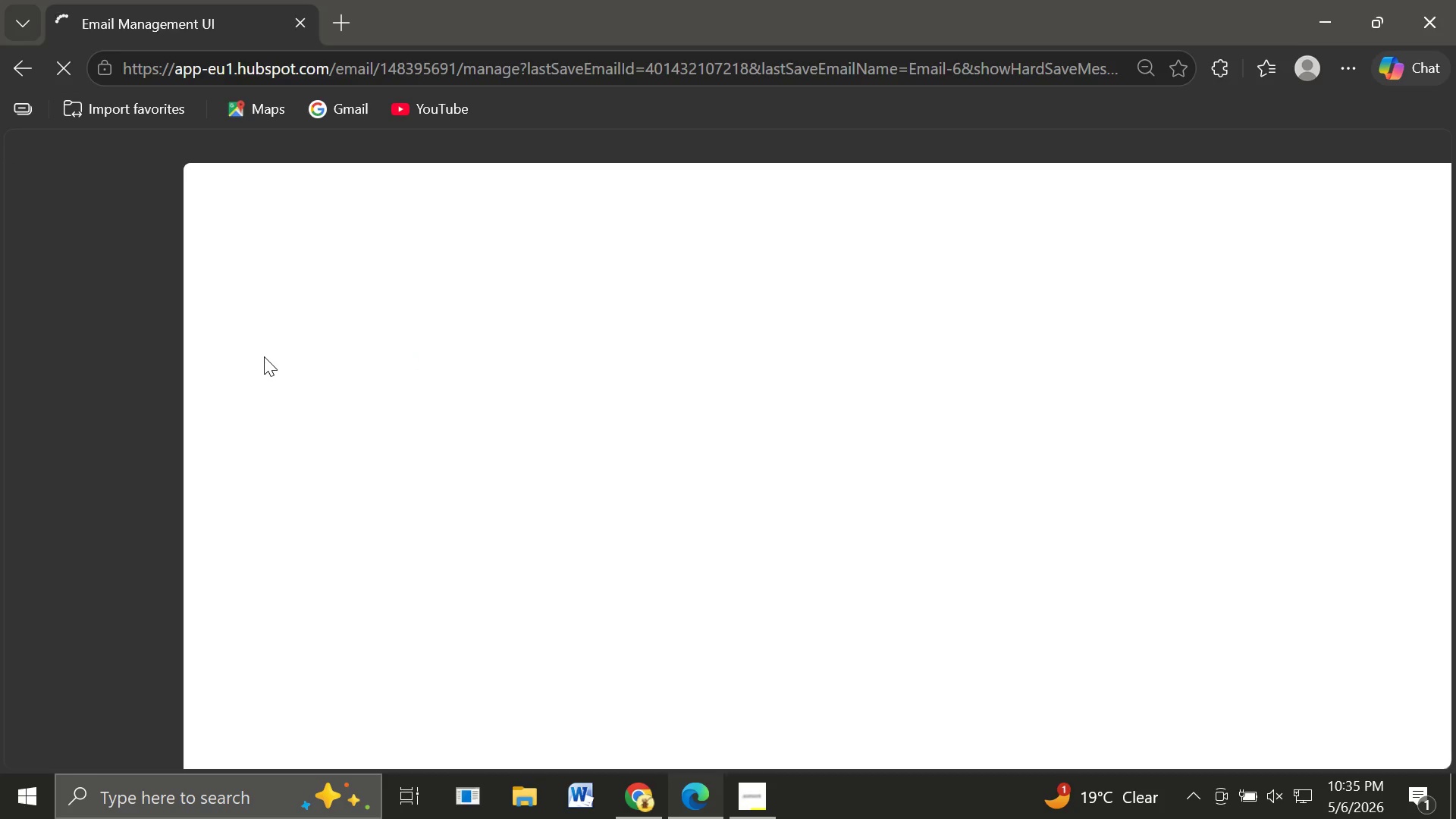 
wait(81.78)
 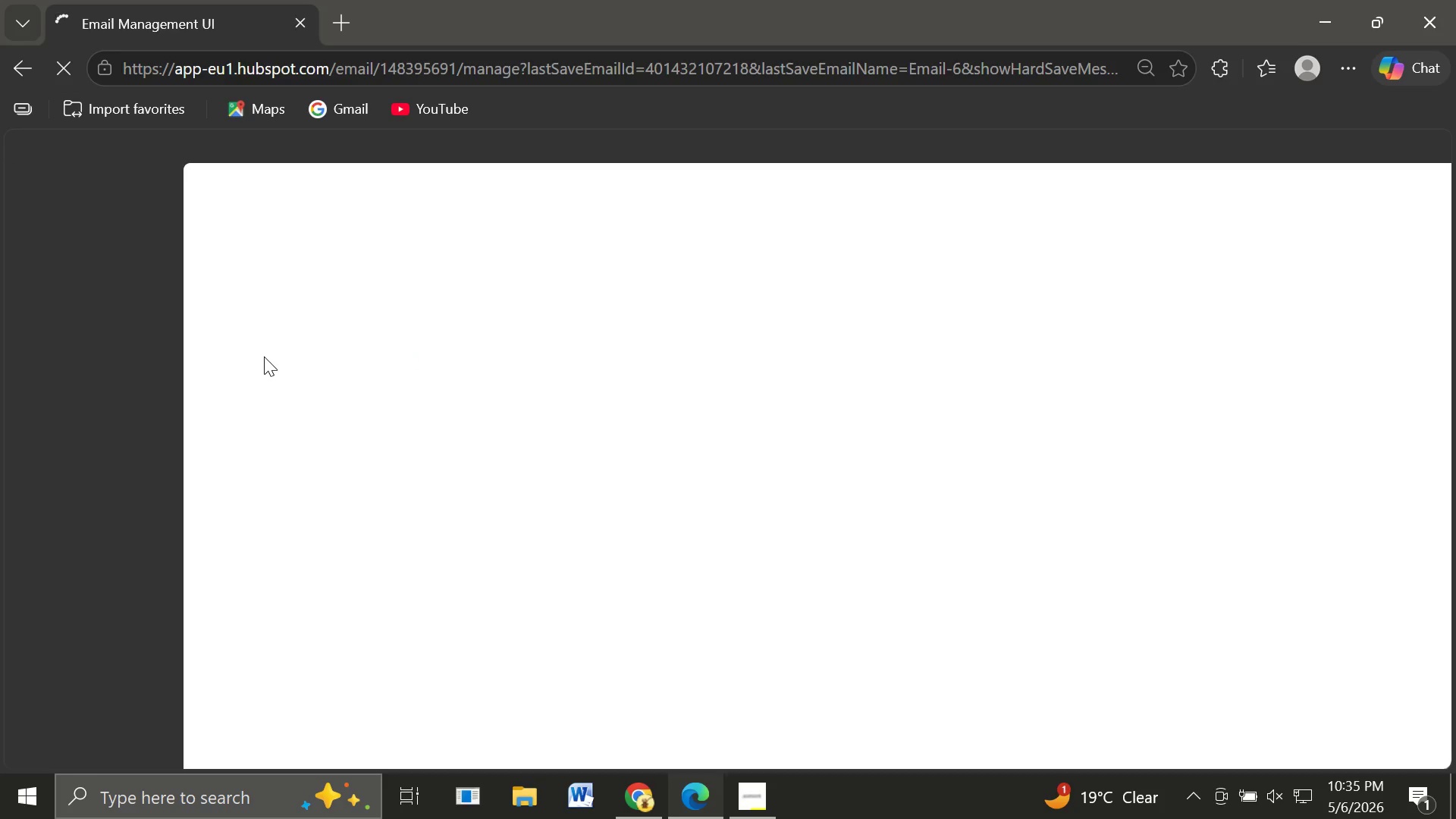 
left_click([297, 693])
 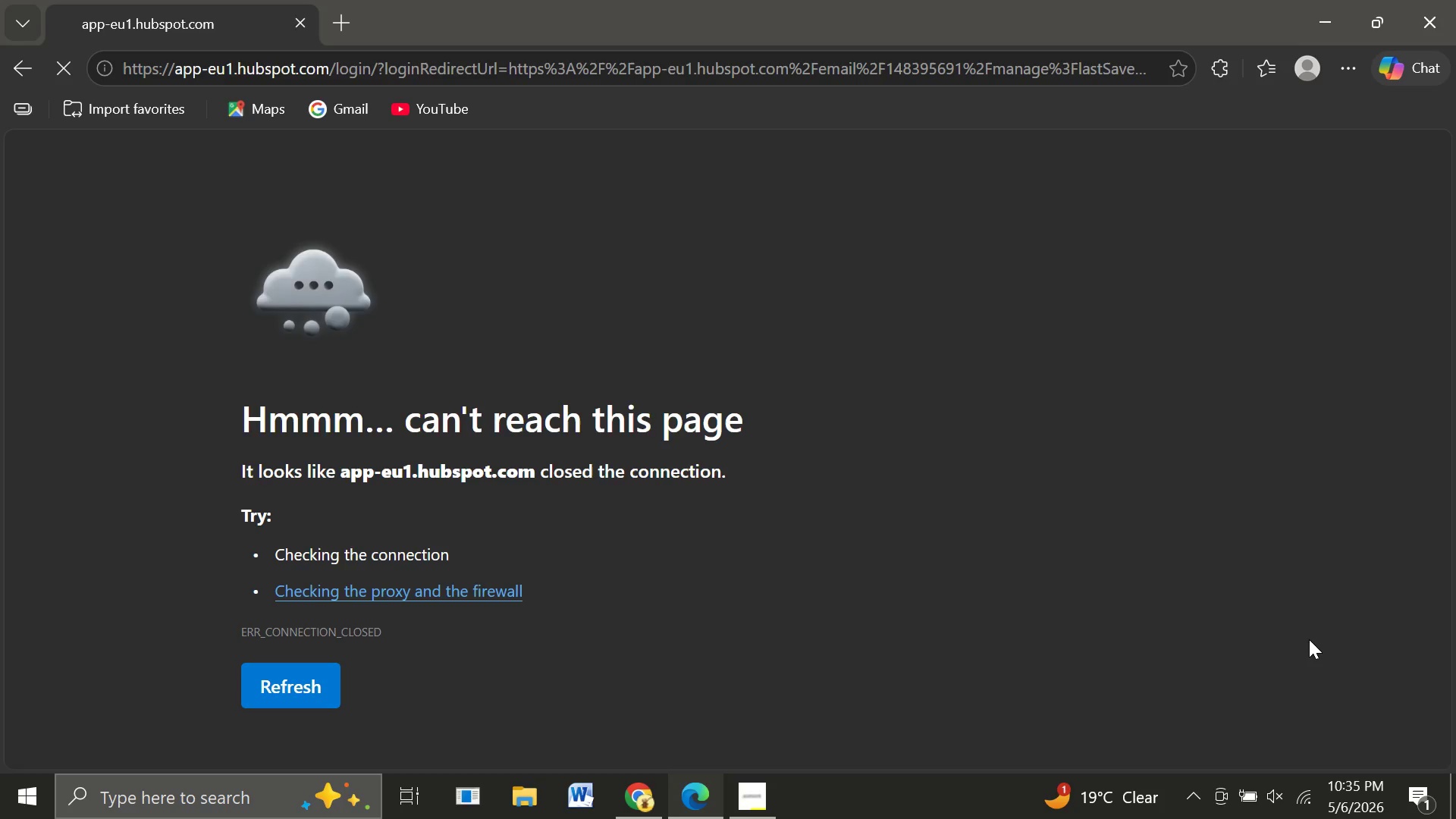 
wait(19.95)
 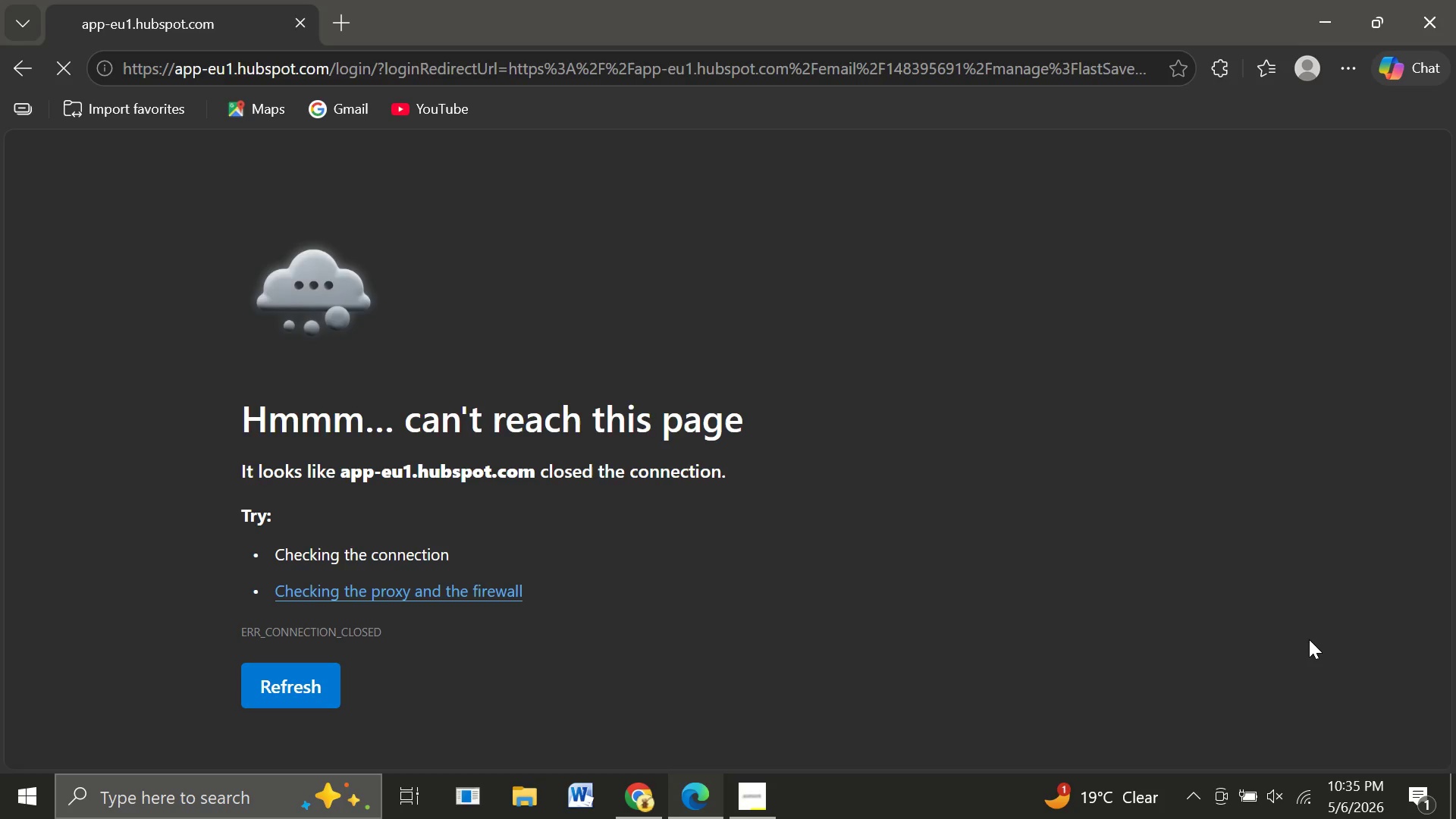 
left_click([302, 679])
 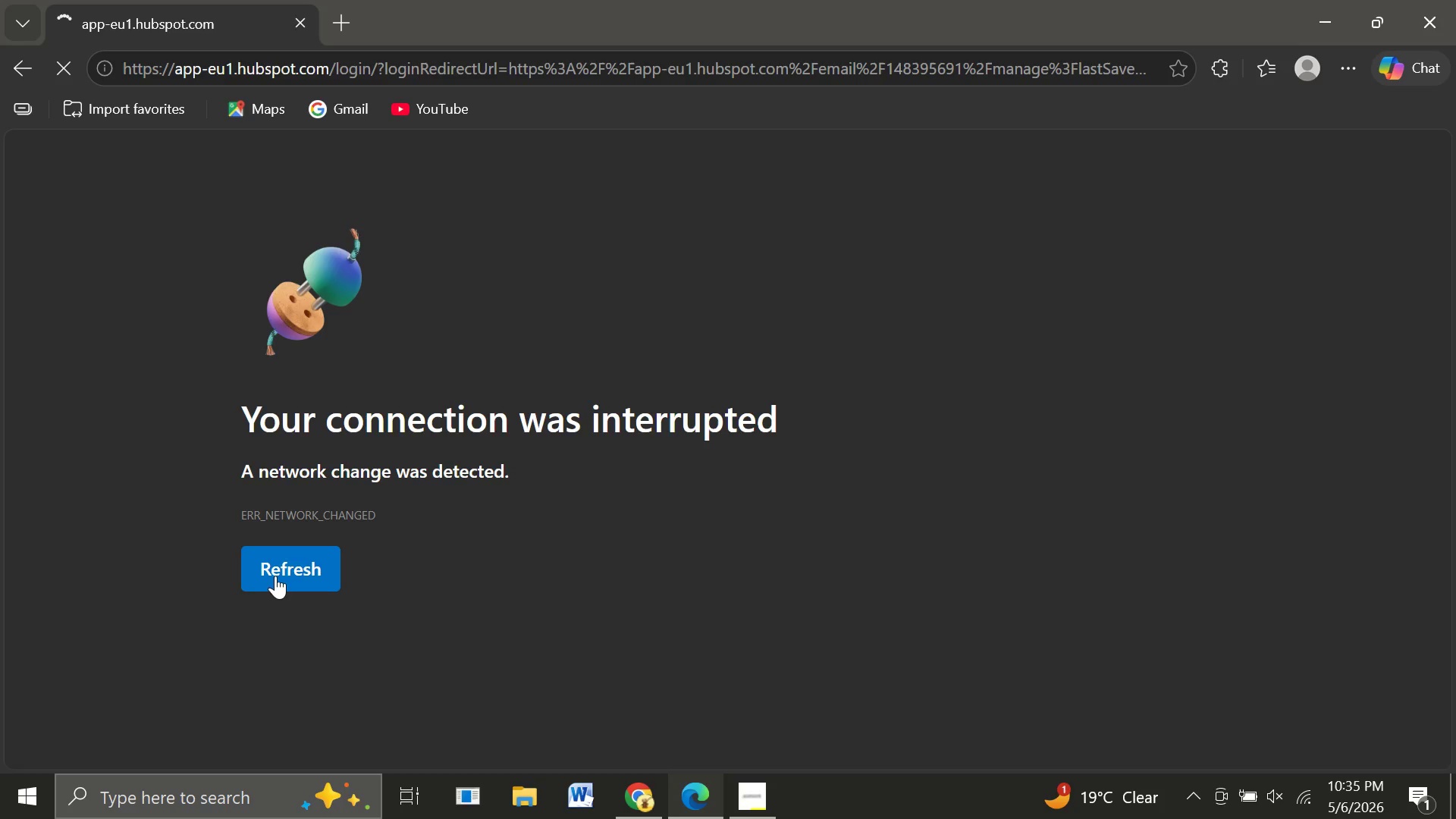 
double_click([281, 566])
 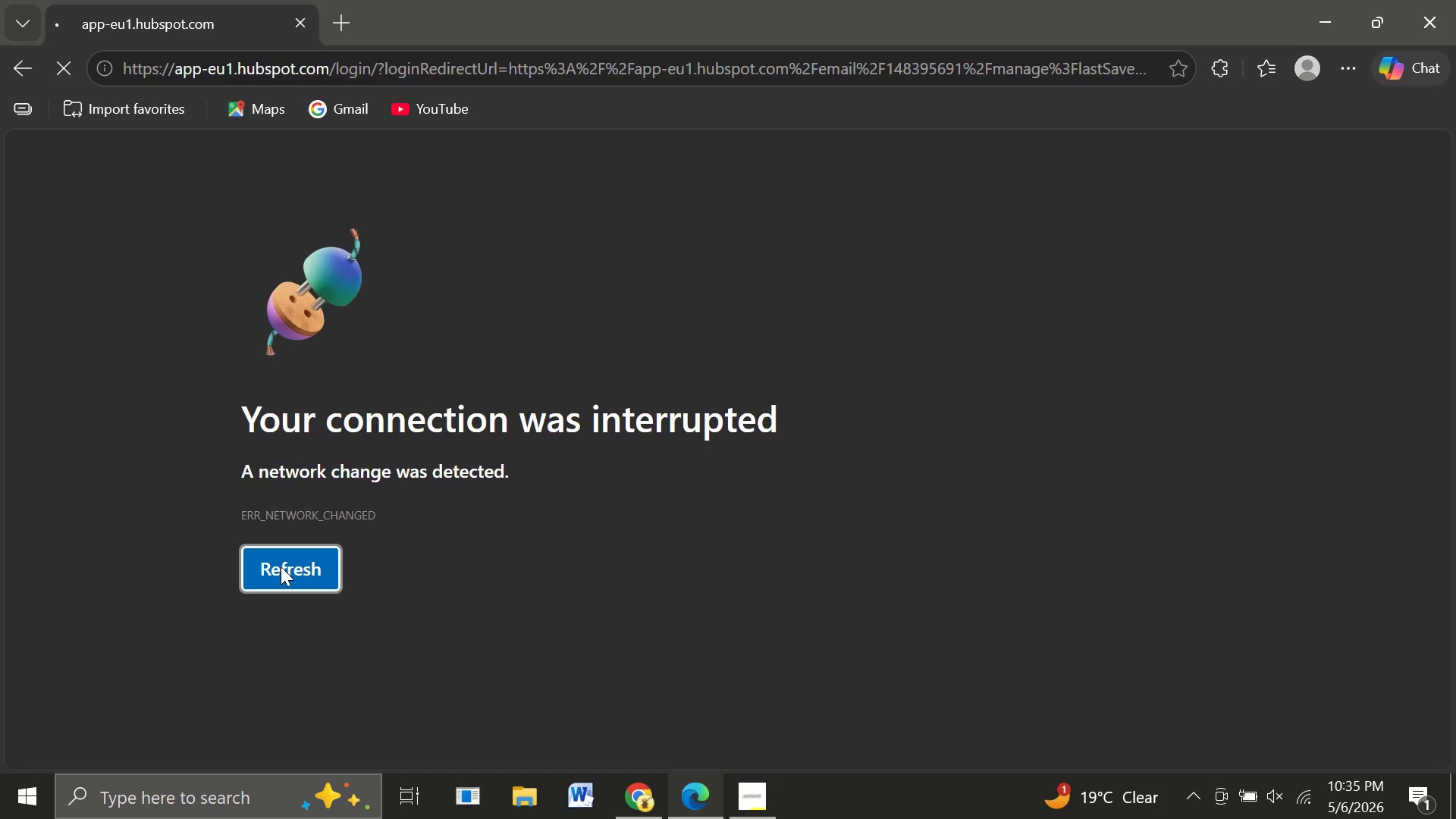 
triple_click([281, 566])
 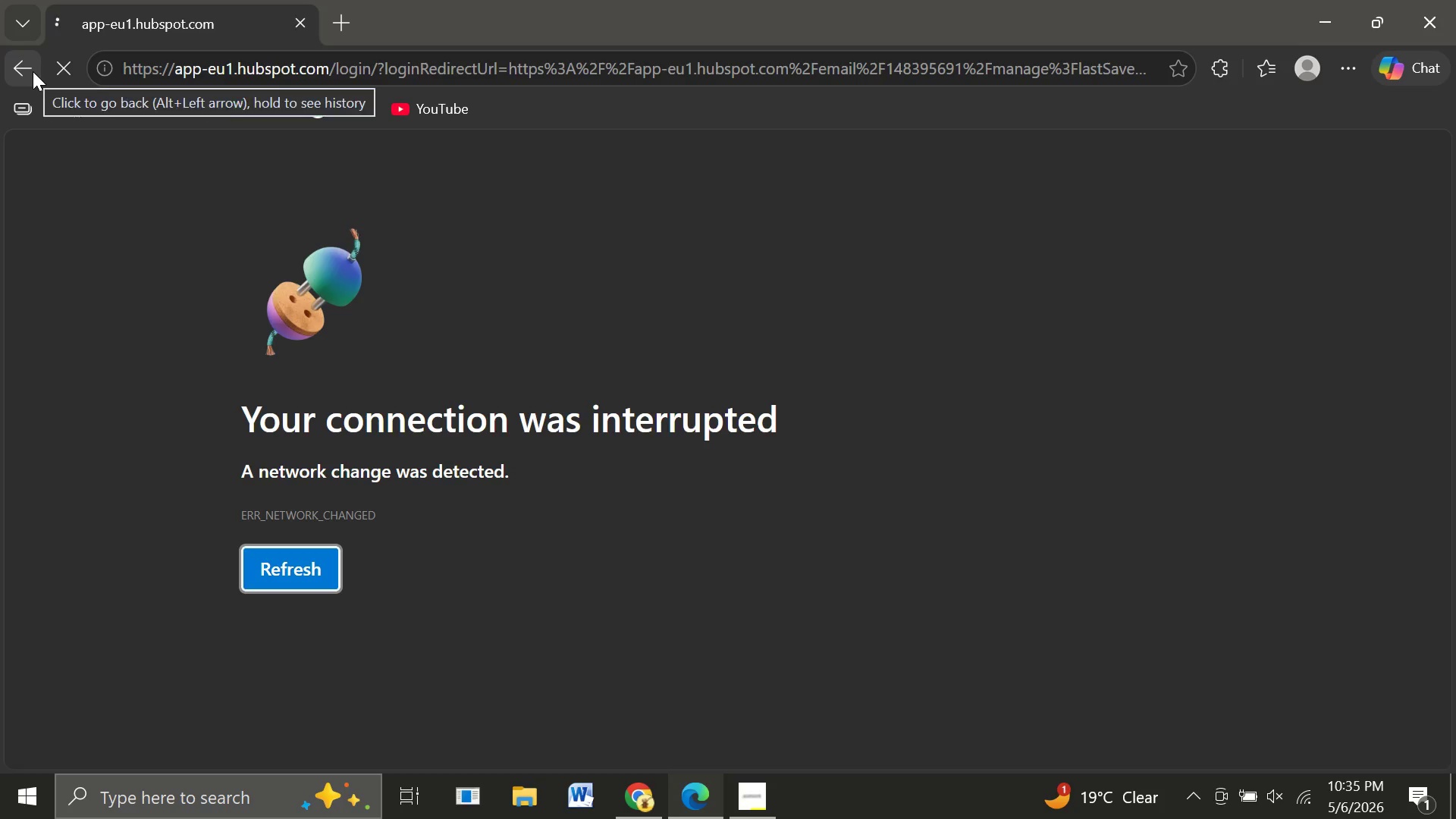 
wait(6.2)
 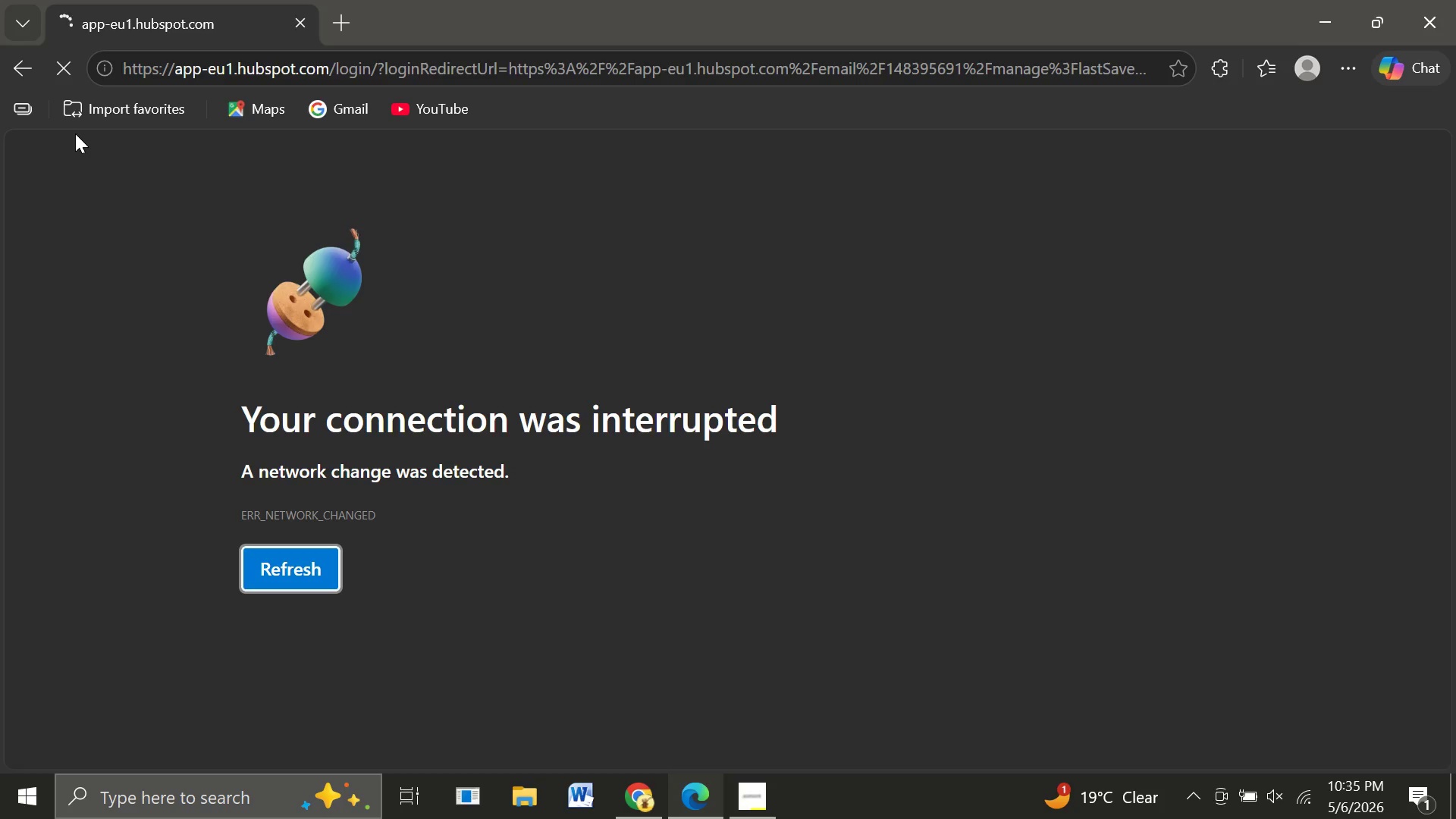 
left_click([25, 71])
 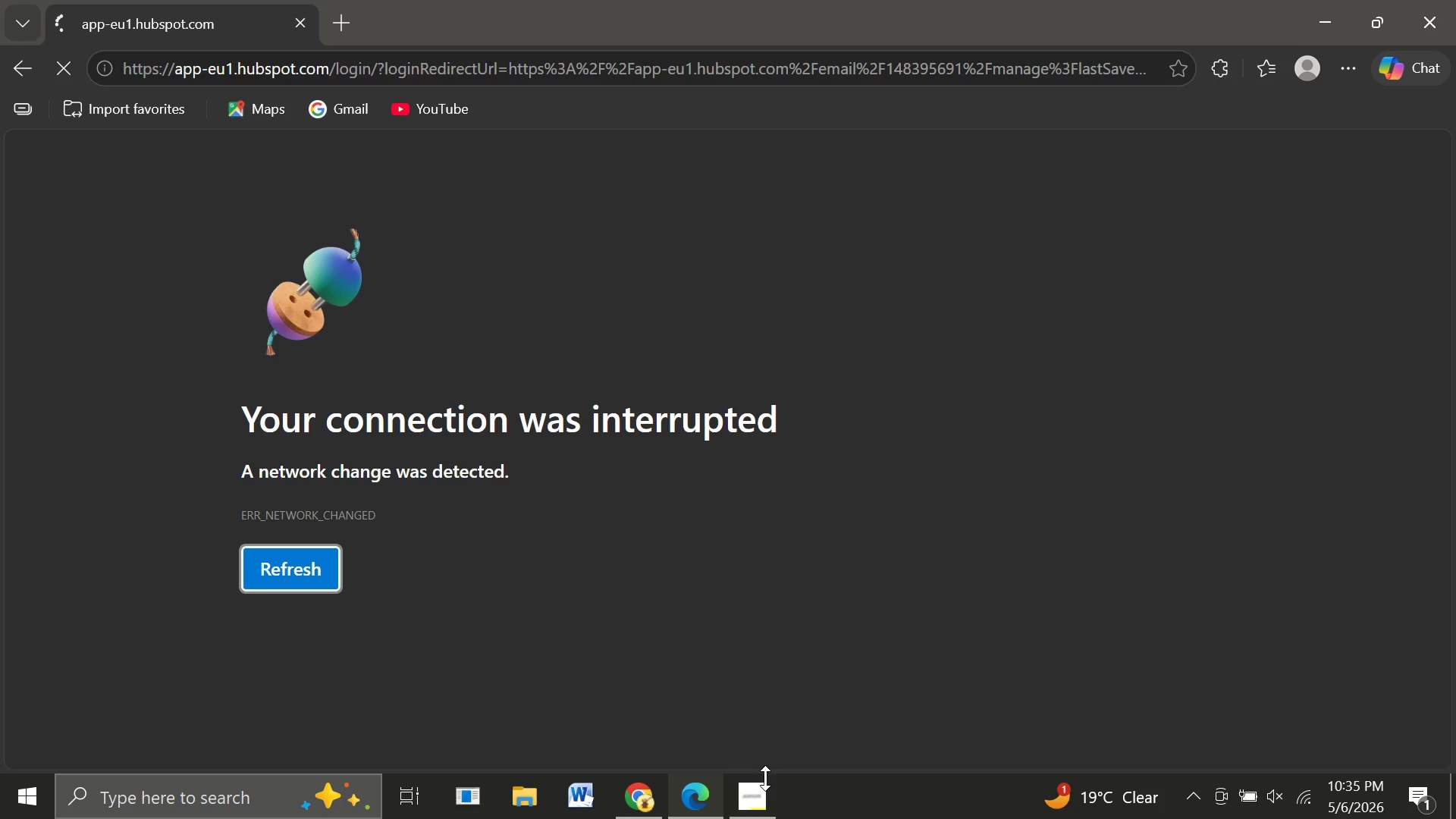 
wait(6.52)
 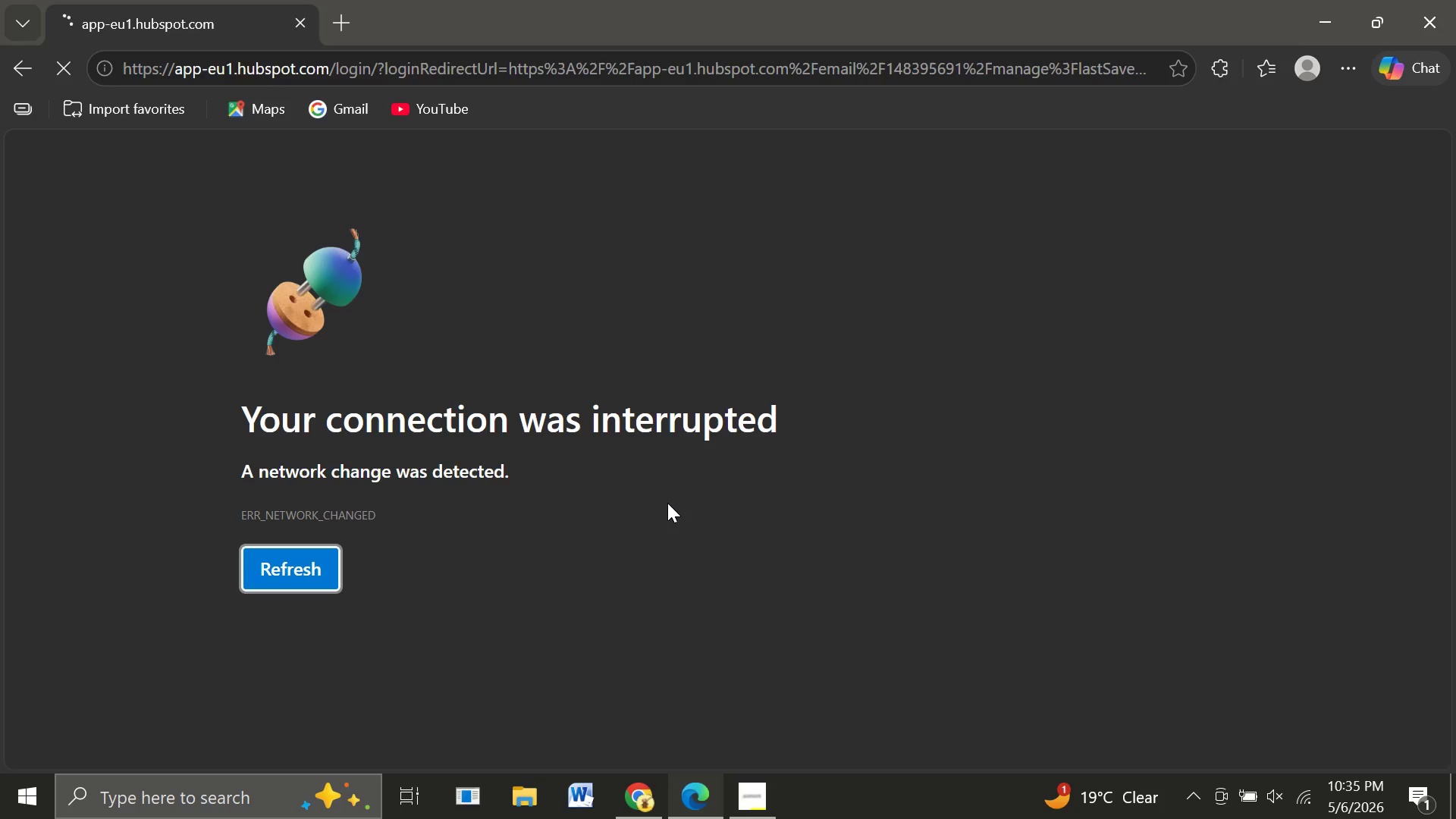 
left_click([714, 748])
 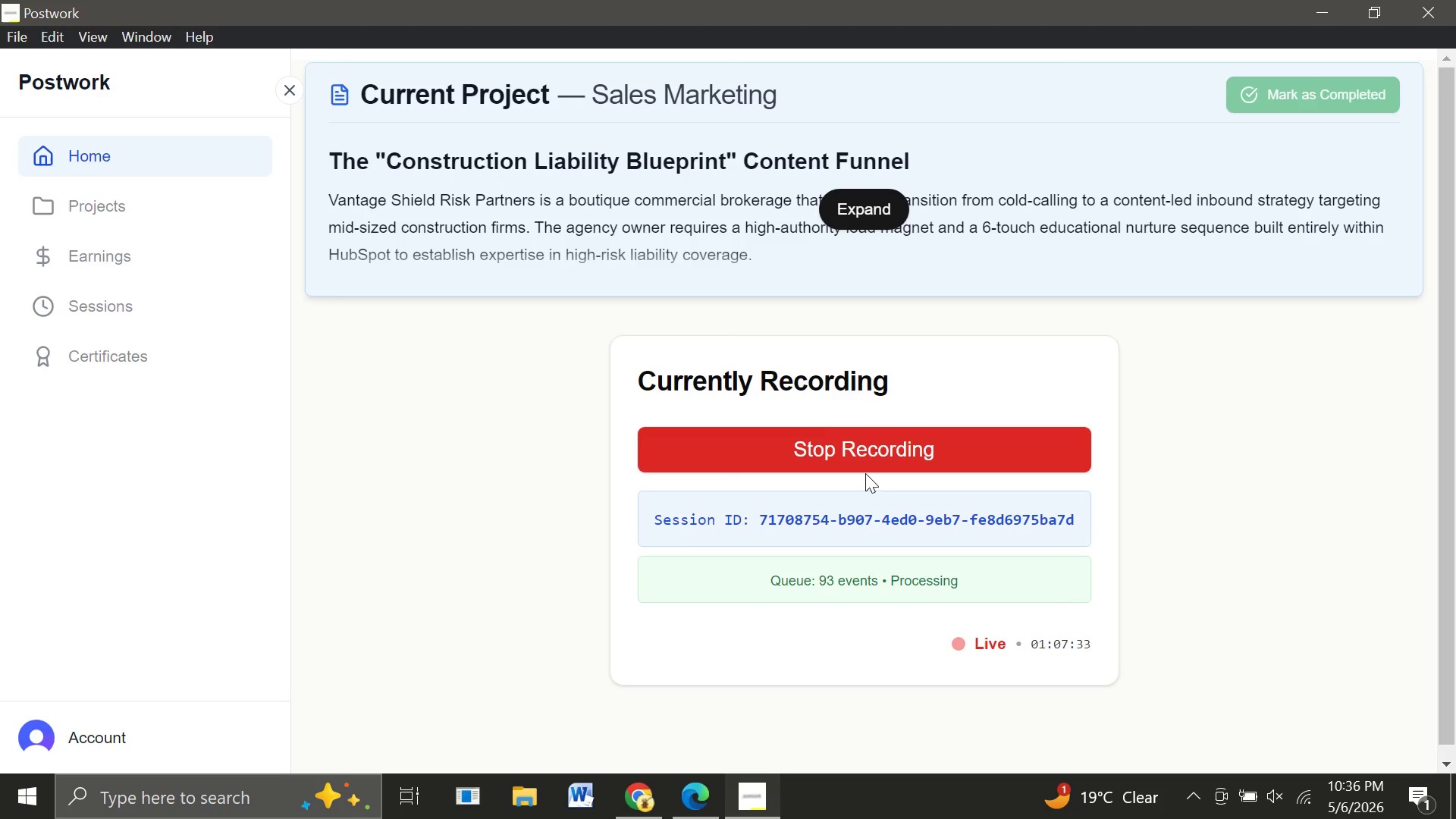 
wait(22.92)
 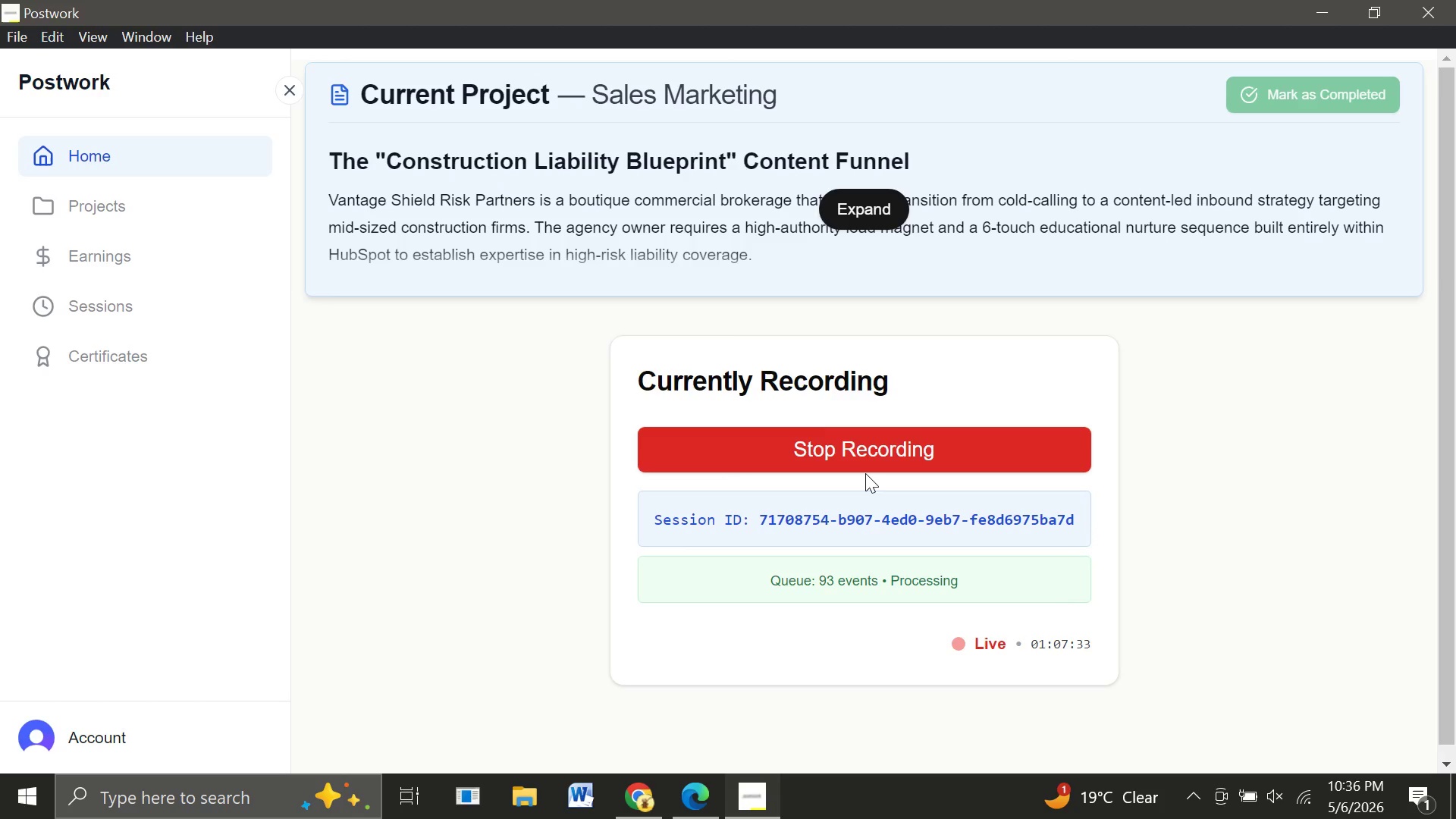 
left_click([672, 708])
 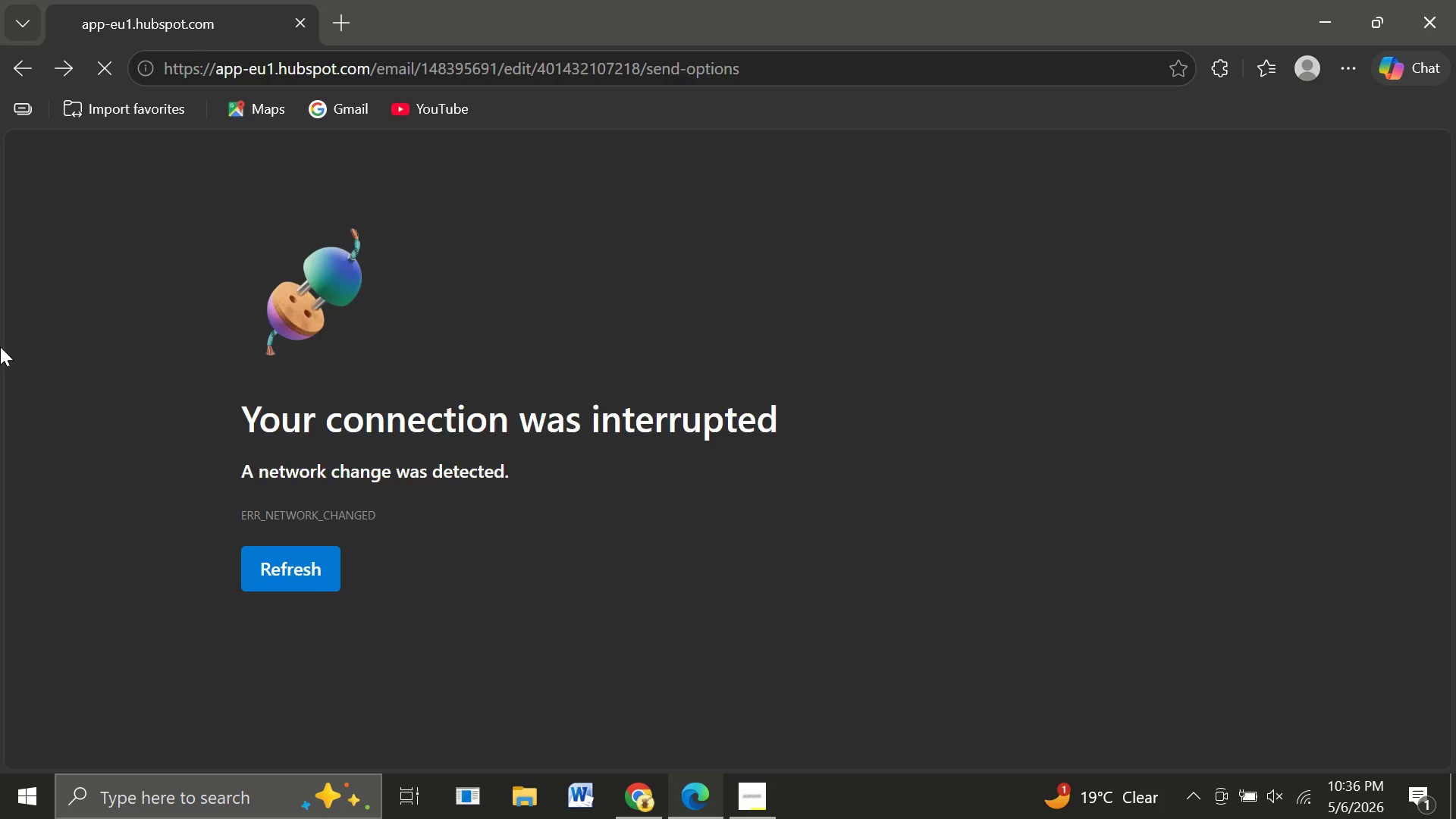 
mouse_move([44, 76])
 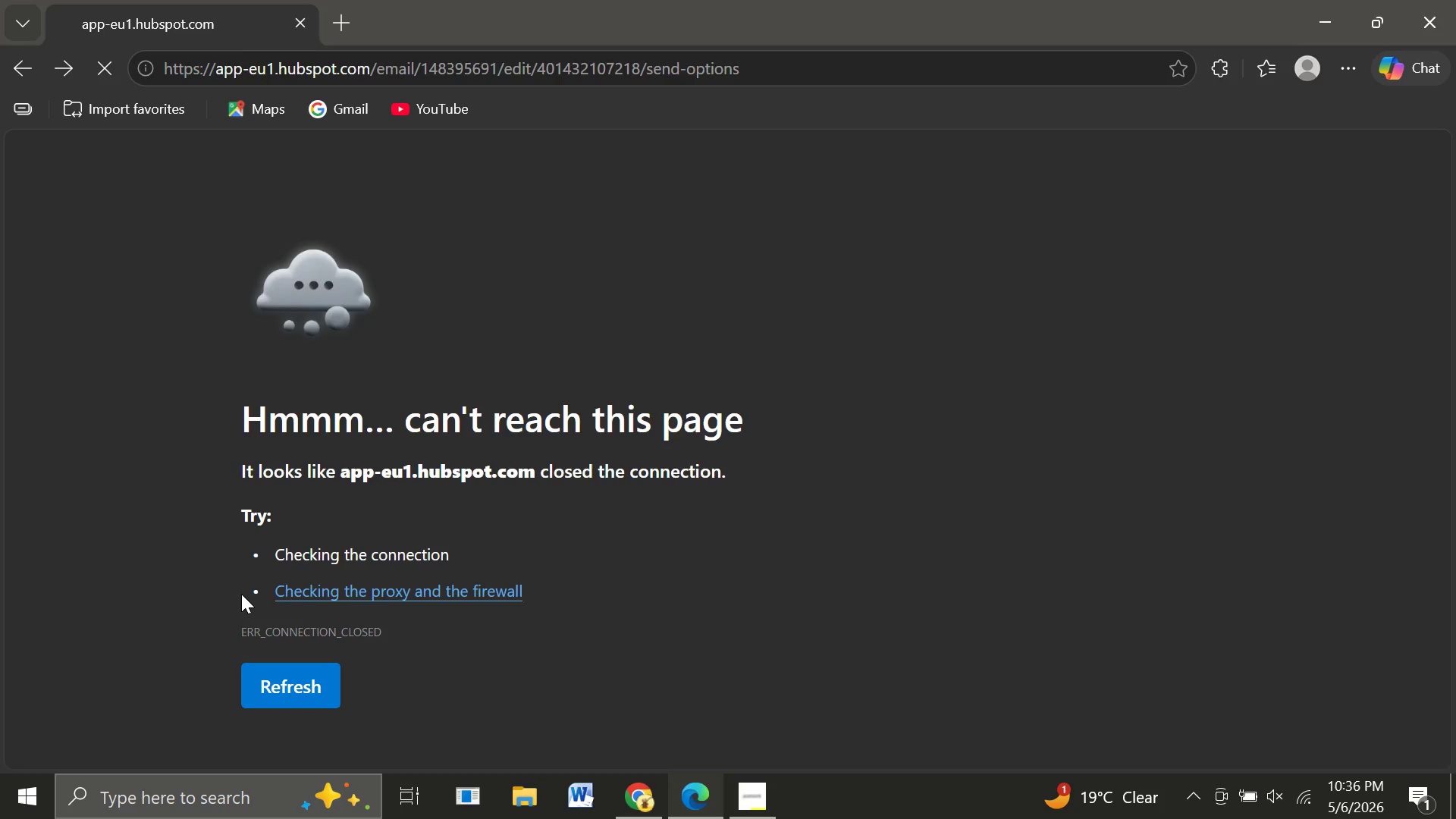 
wait(16.77)
 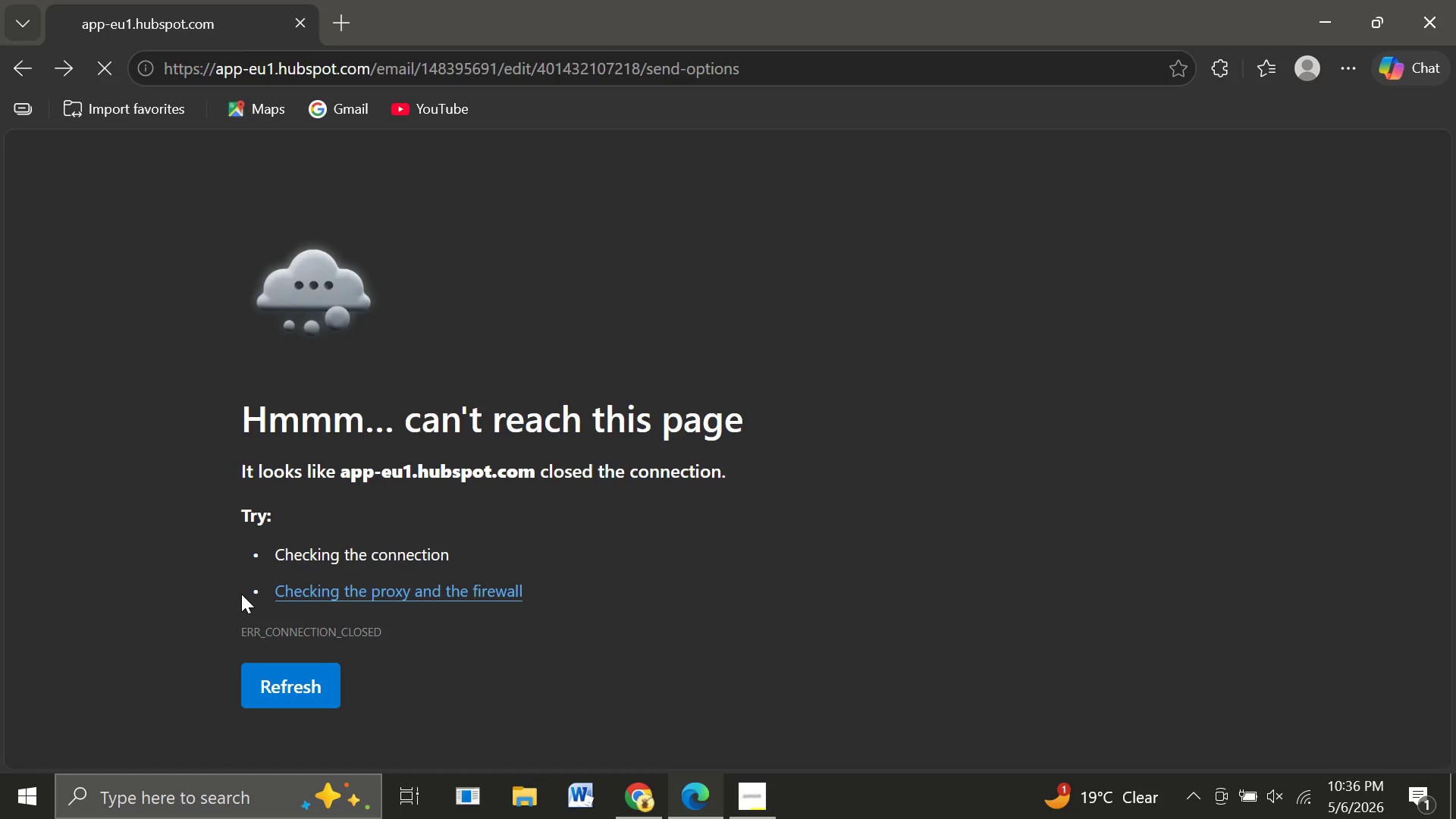 
left_click([263, 691])
 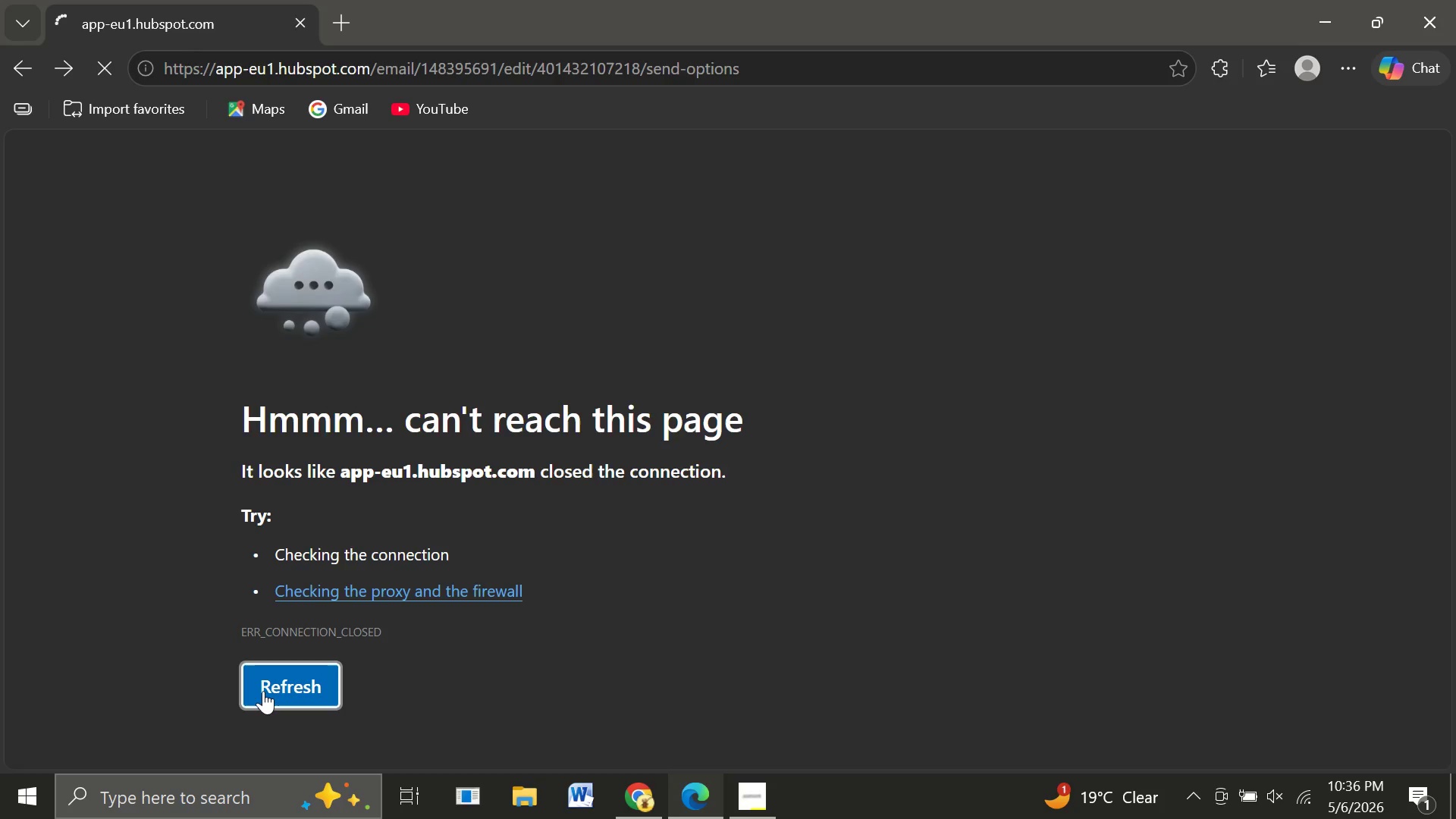 